 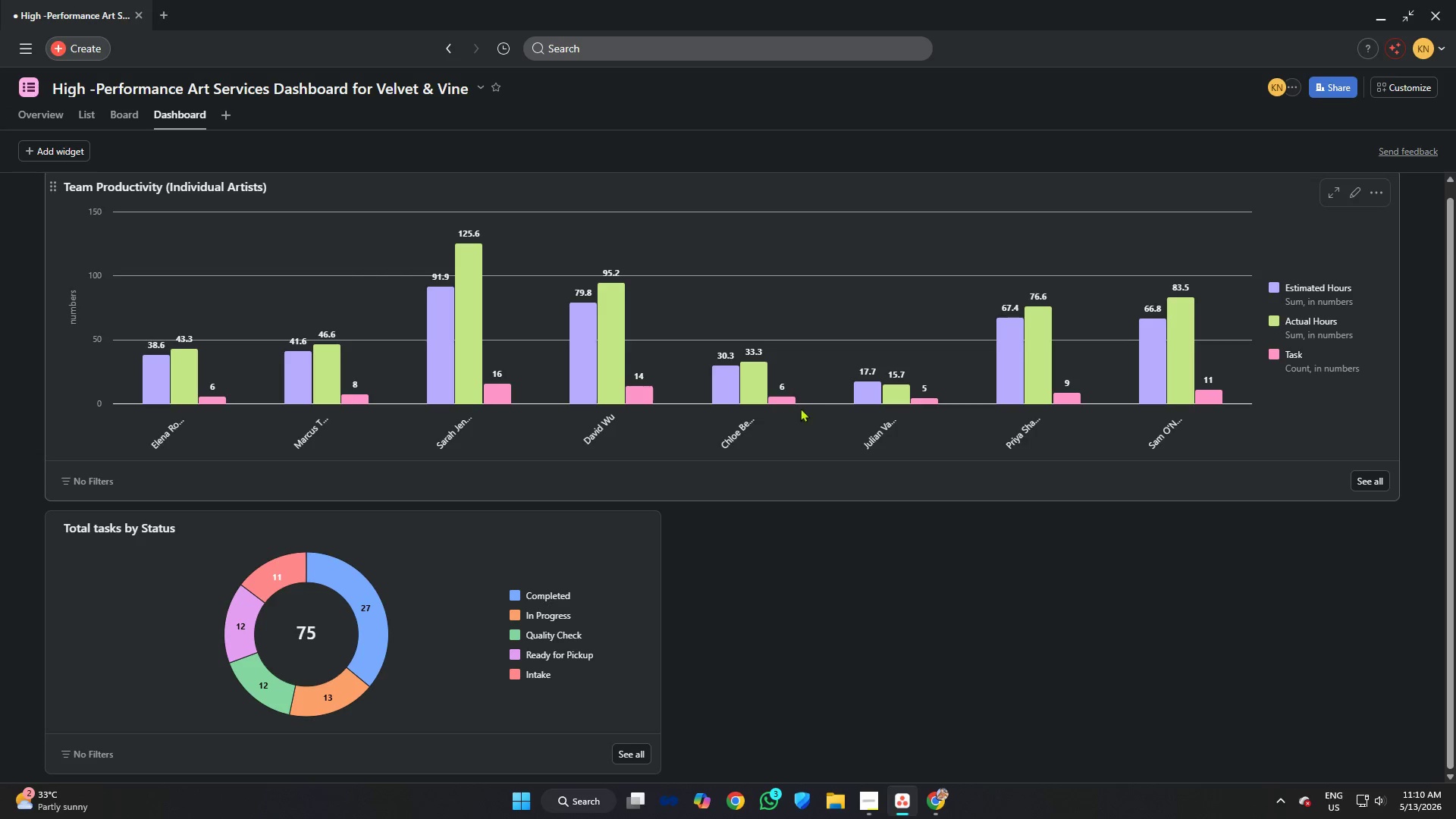 
left_click([829, 582])
 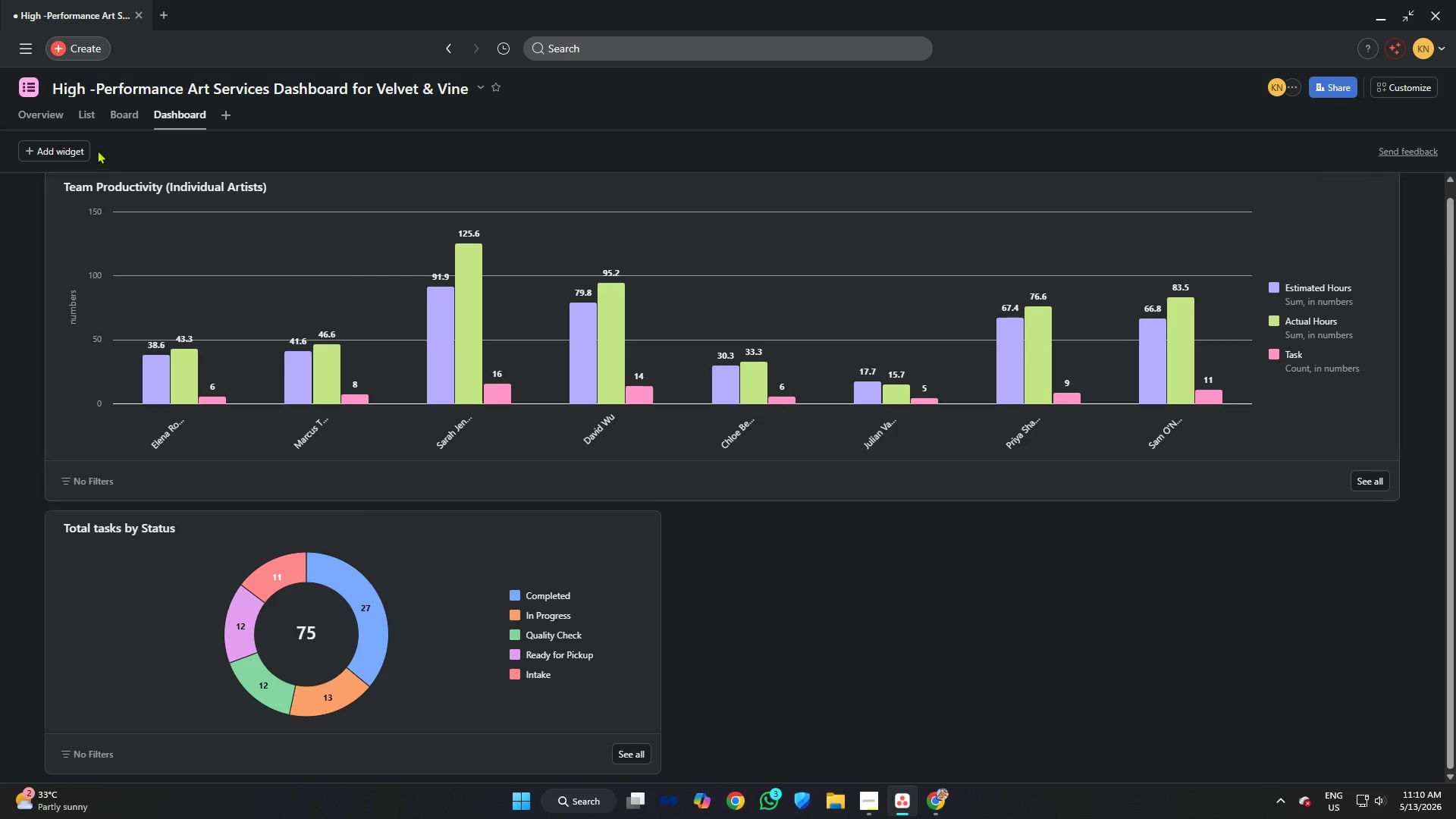 
left_click([67, 148])
 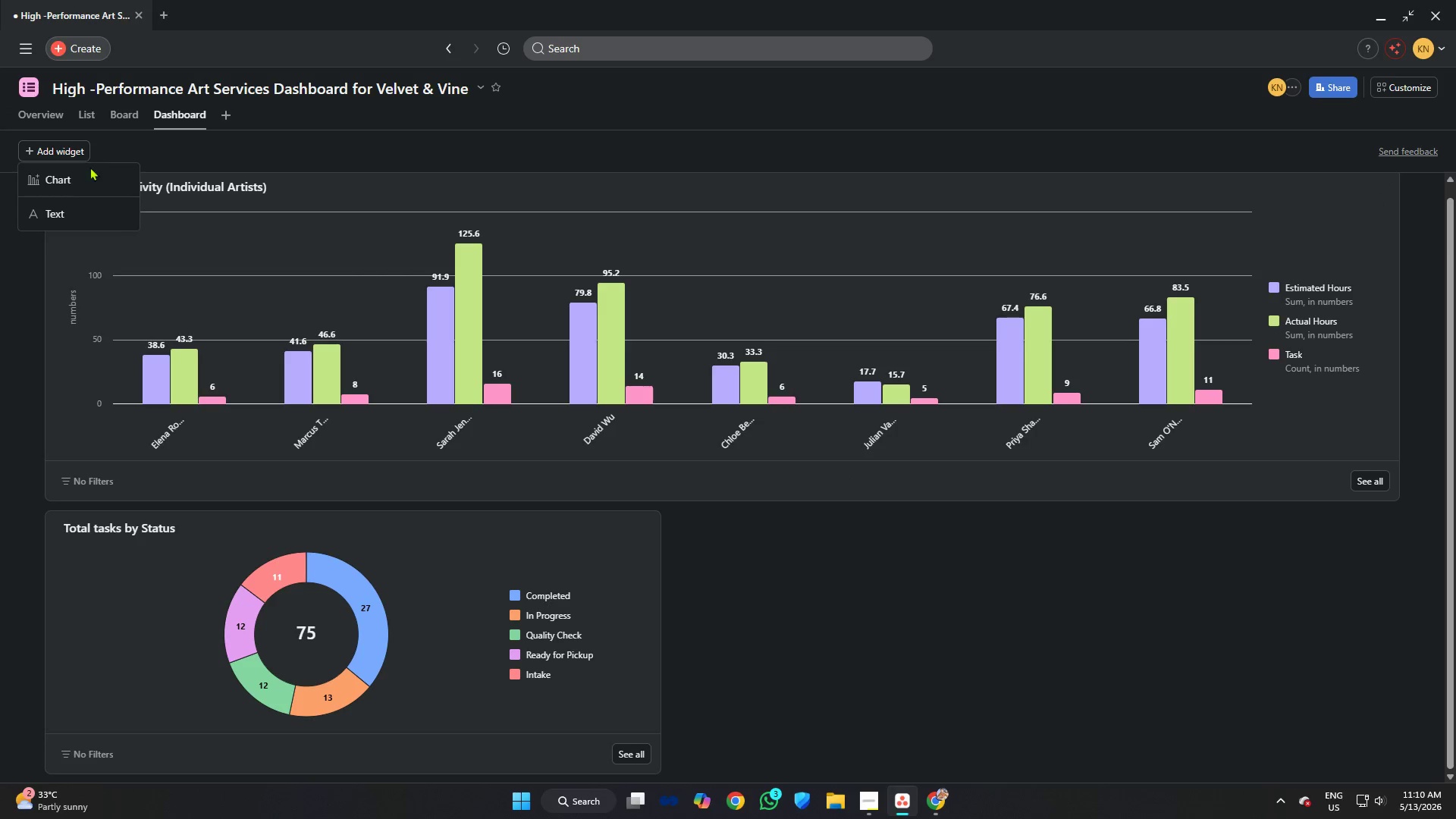 
left_click([88, 168])
 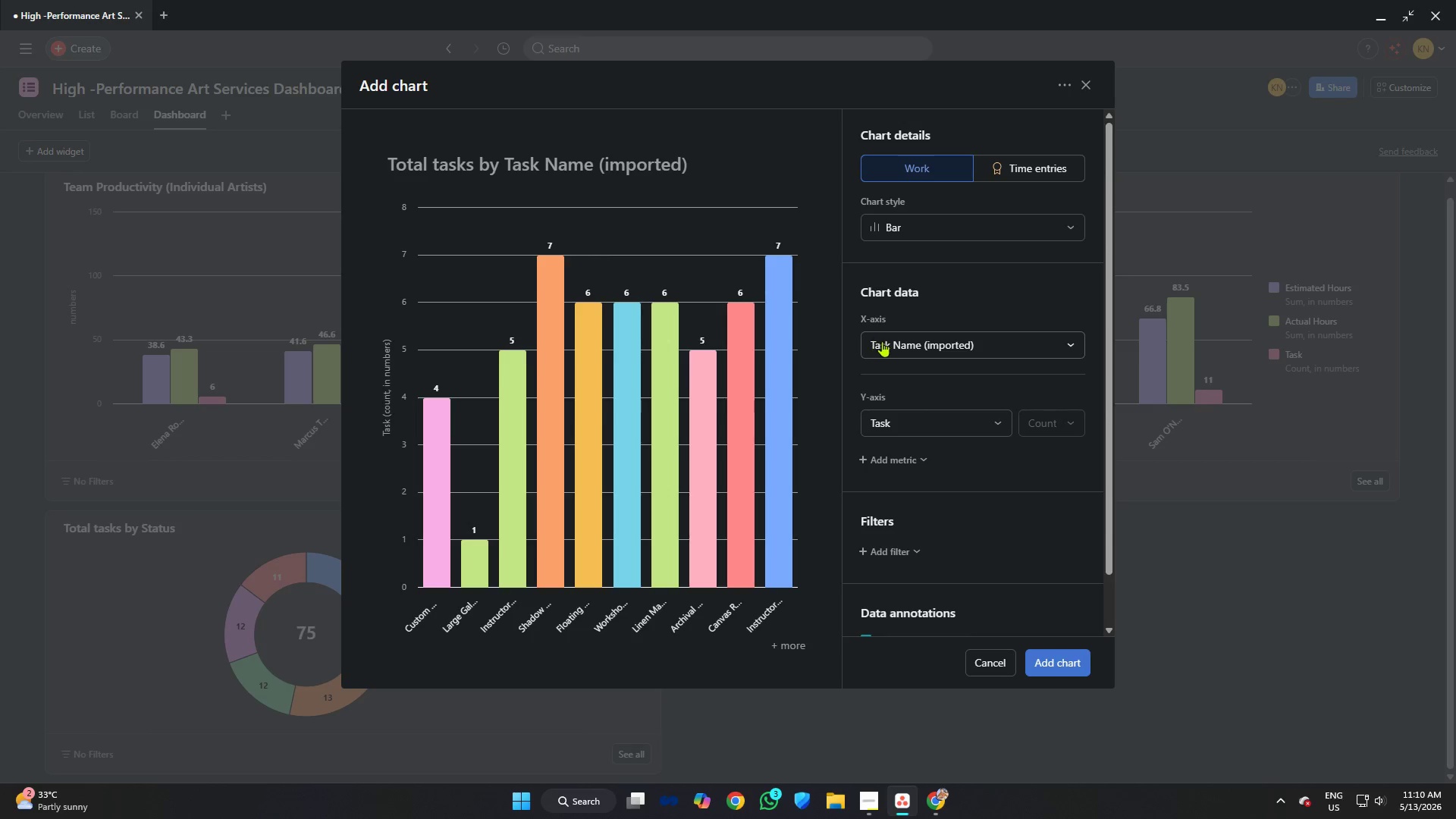 
left_click([905, 343])
 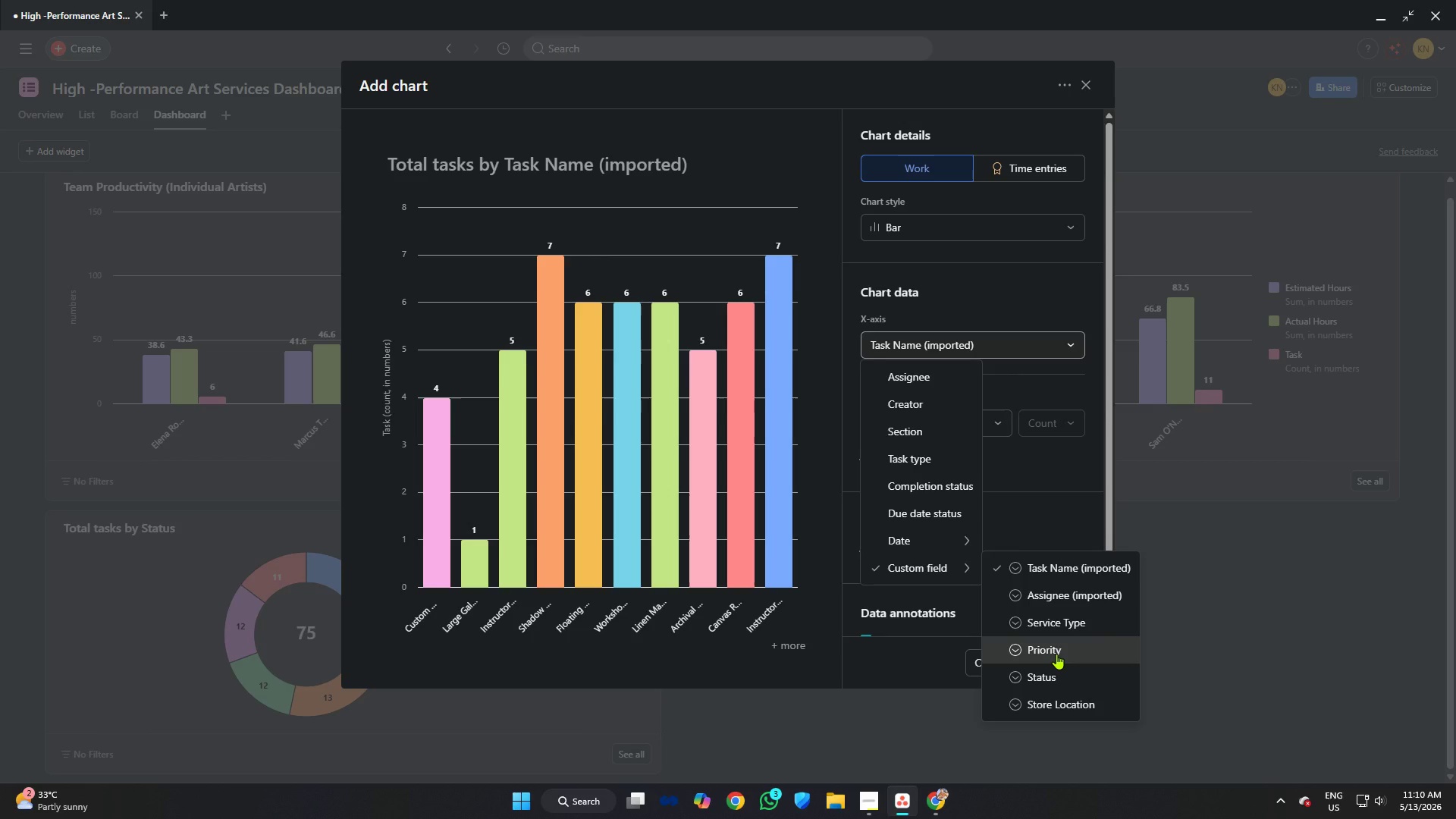 
left_click([1056, 654])
 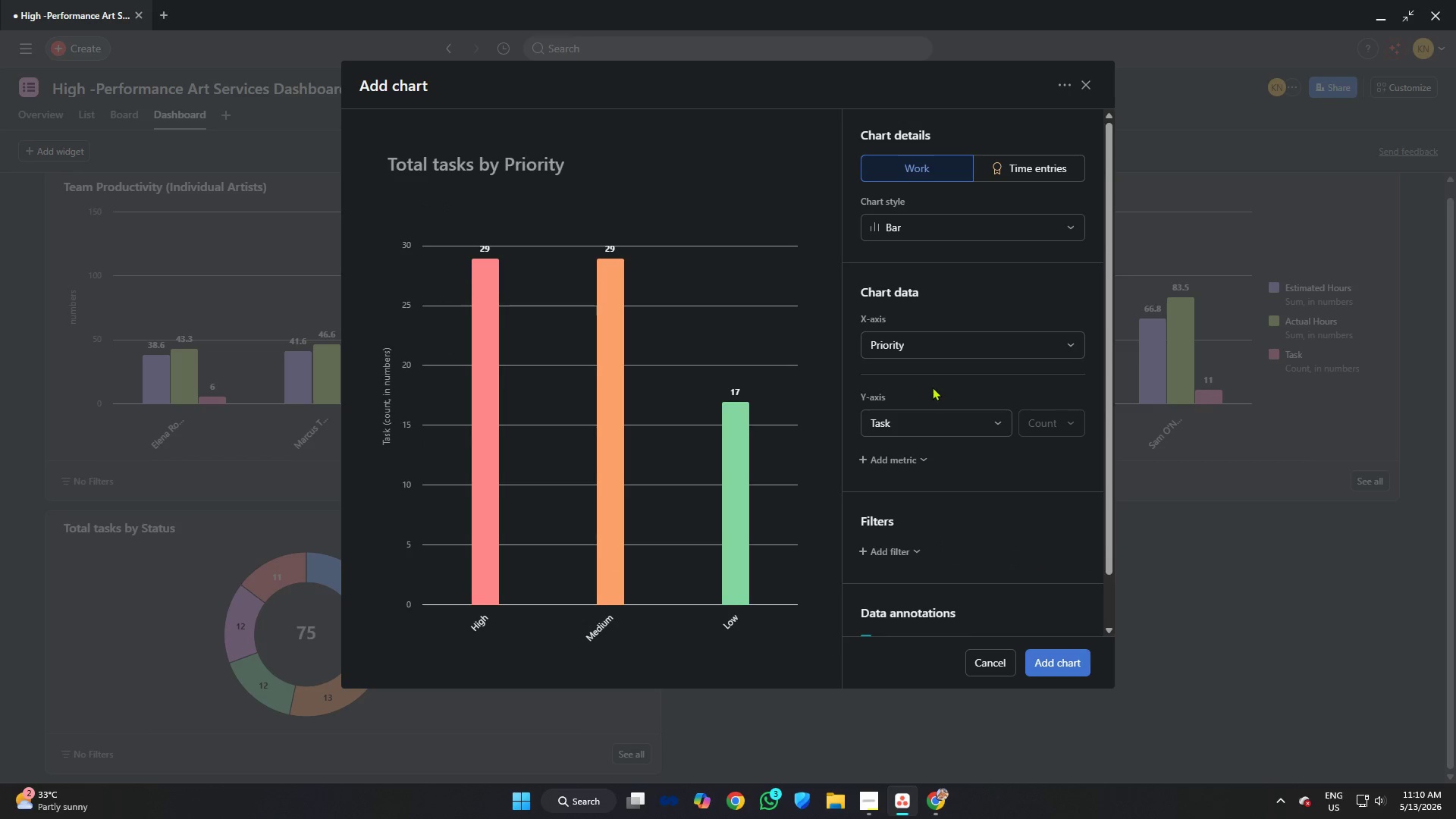 
left_click([936, 351])
 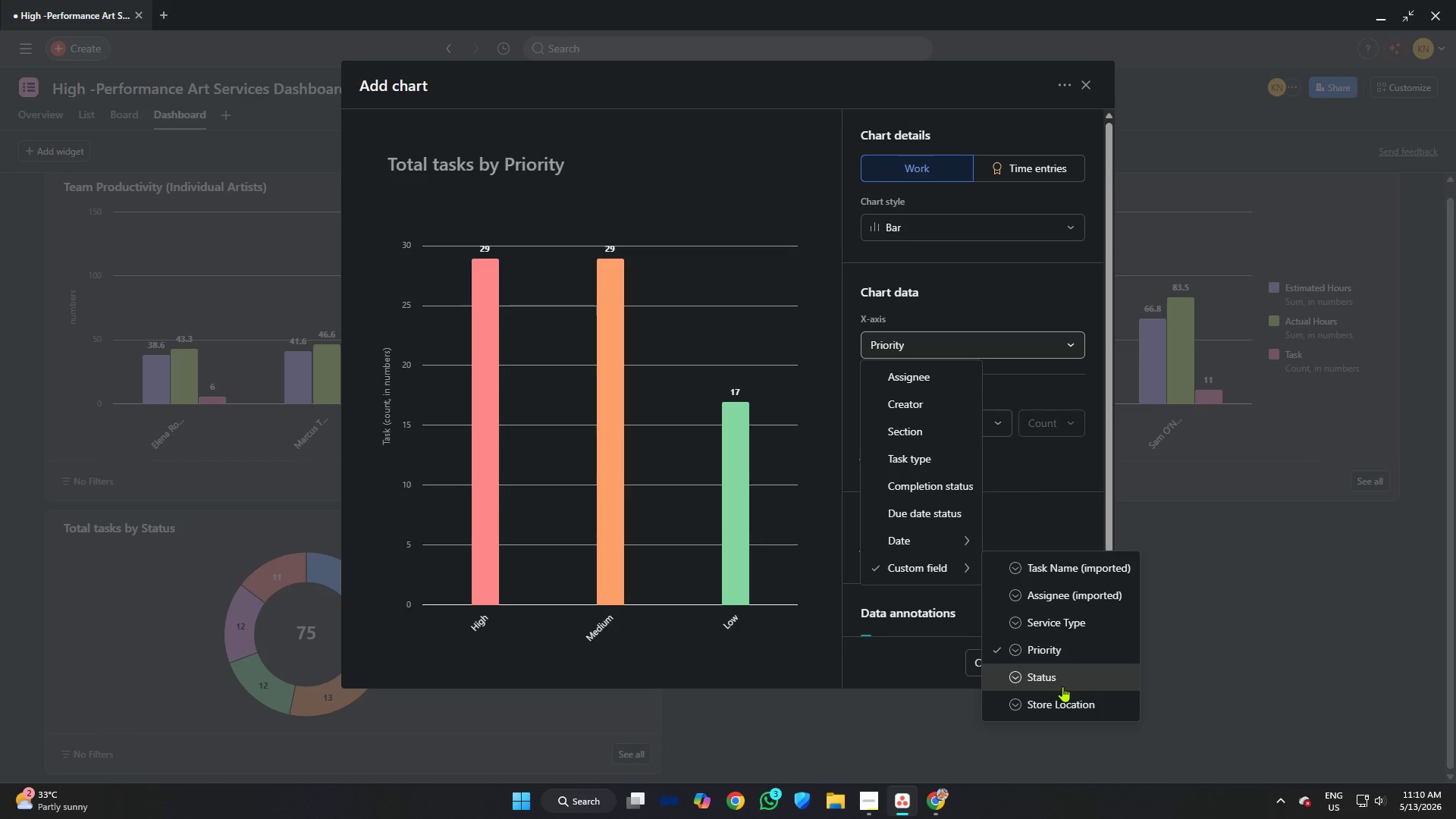 
left_click([1059, 701])
 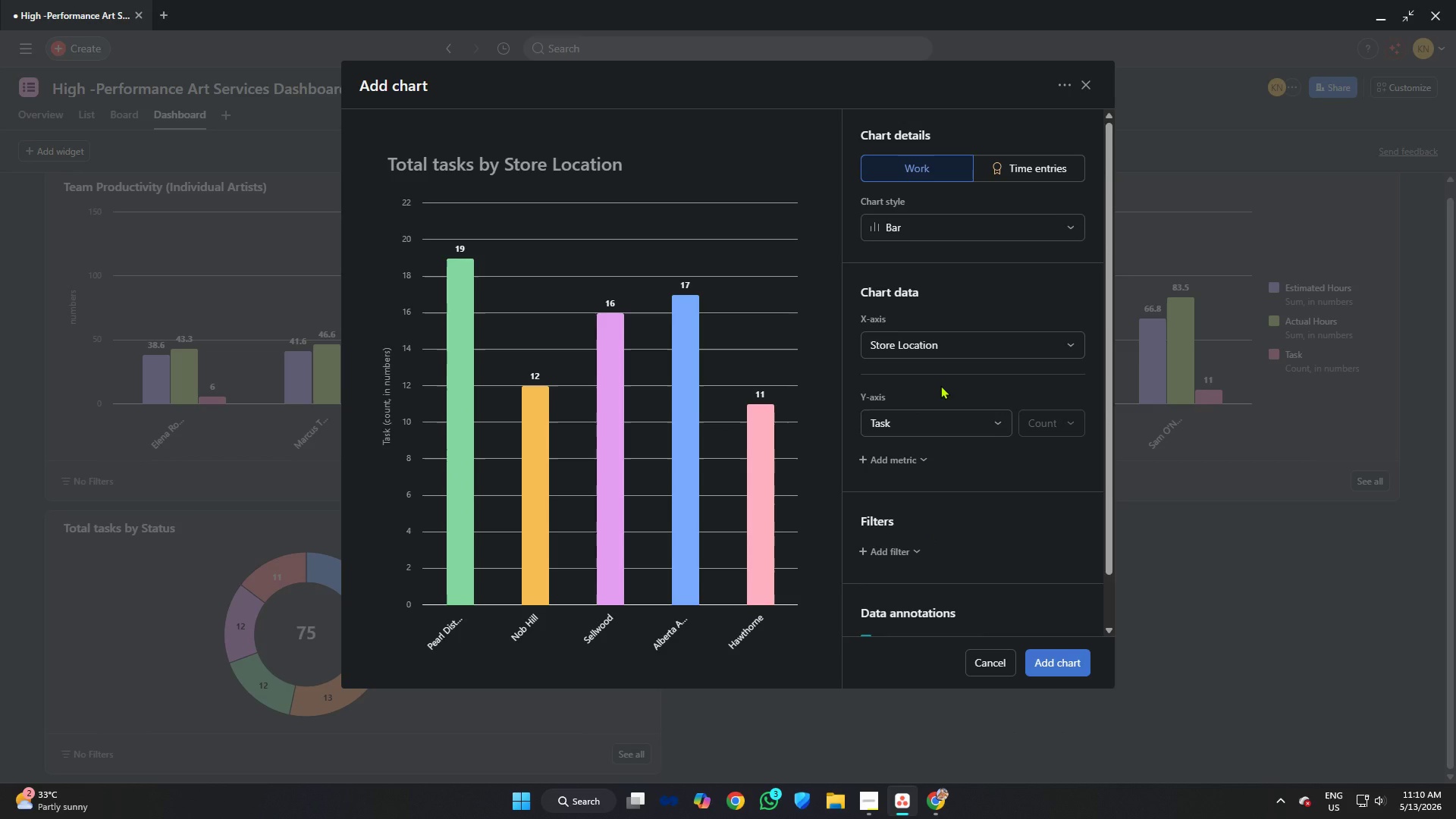 
left_click([927, 415])
 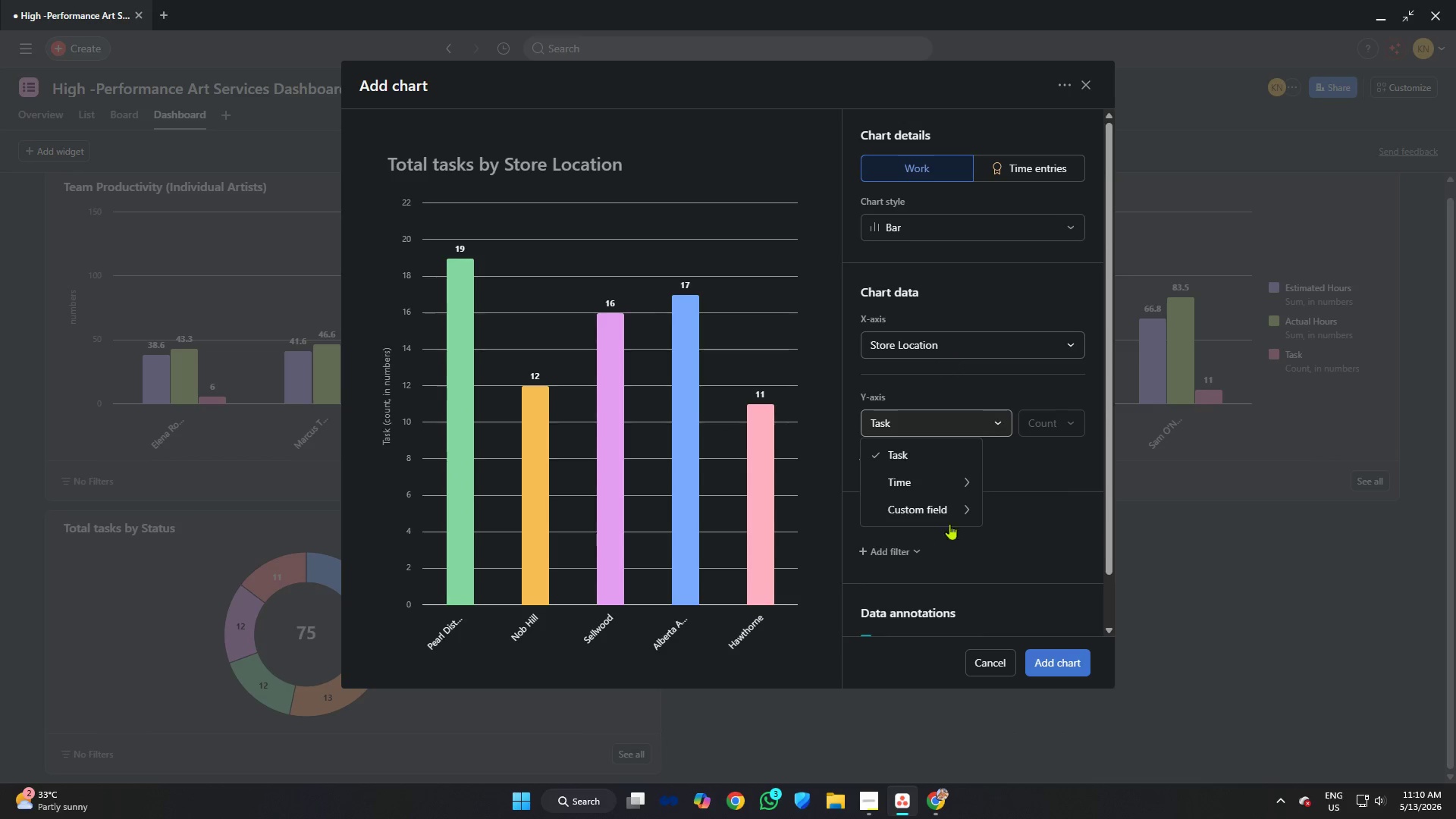 
left_click([950, 336])
 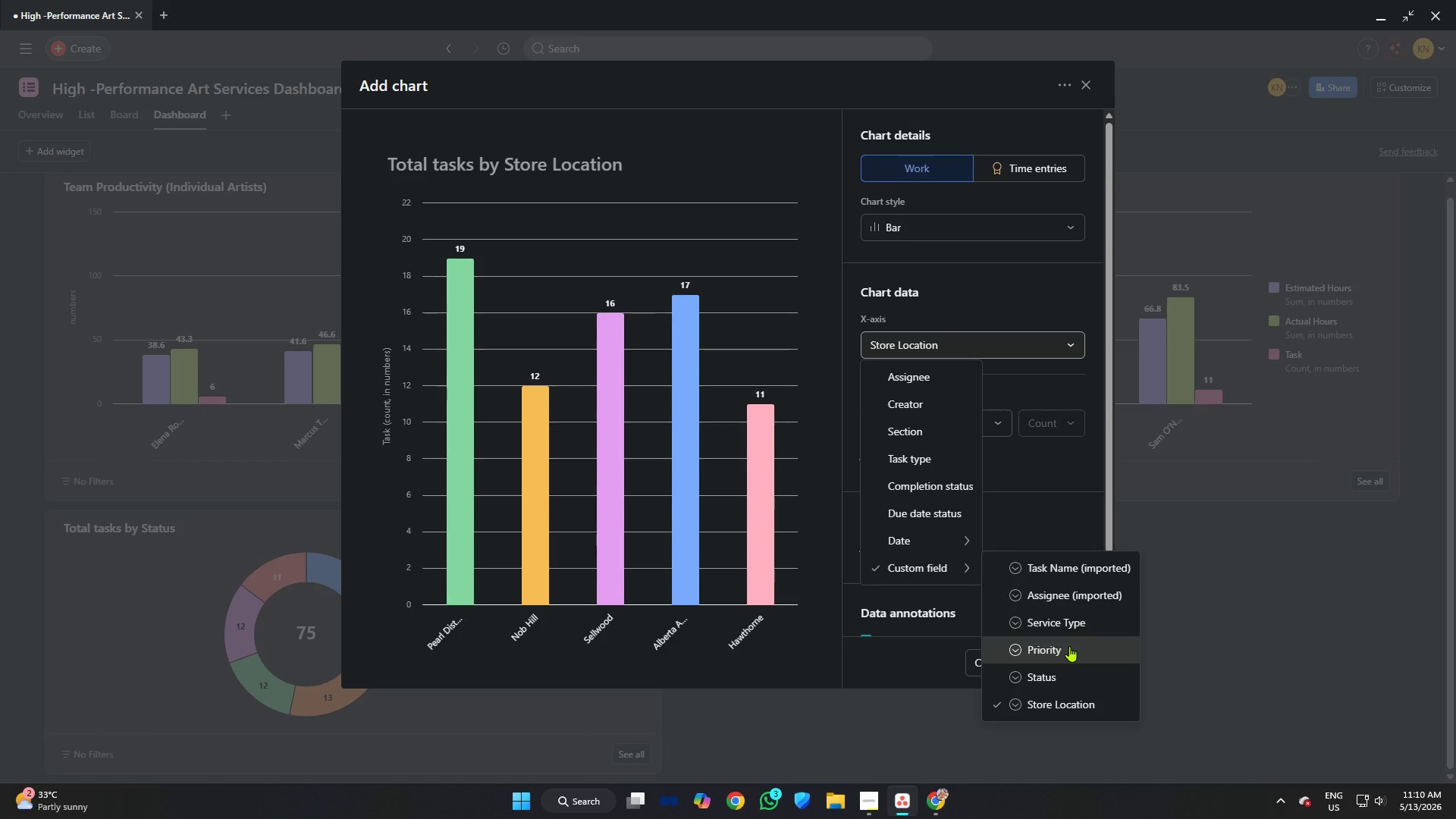 
left_click([1075, 602])
 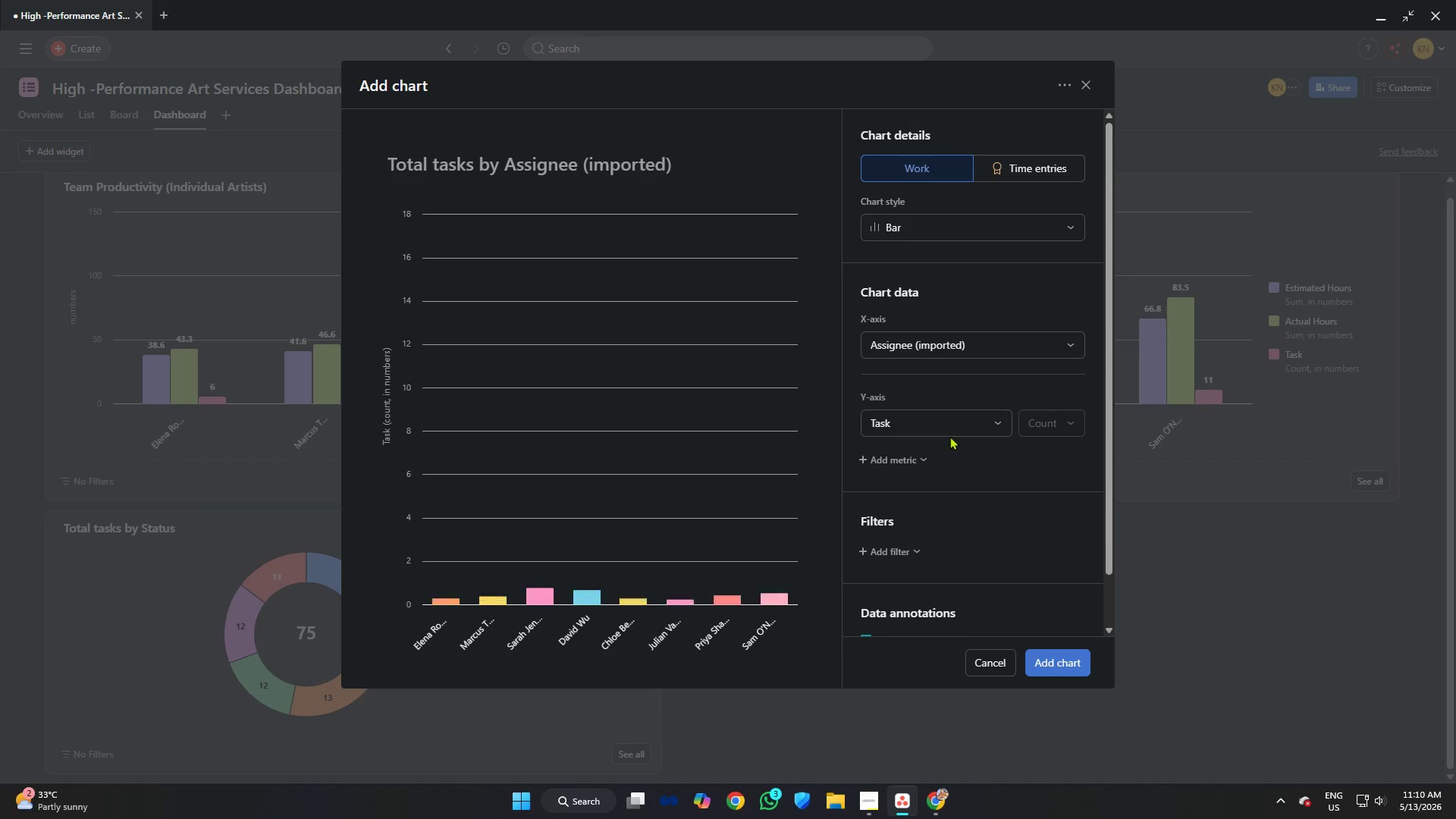 
left_click([946, 428])
 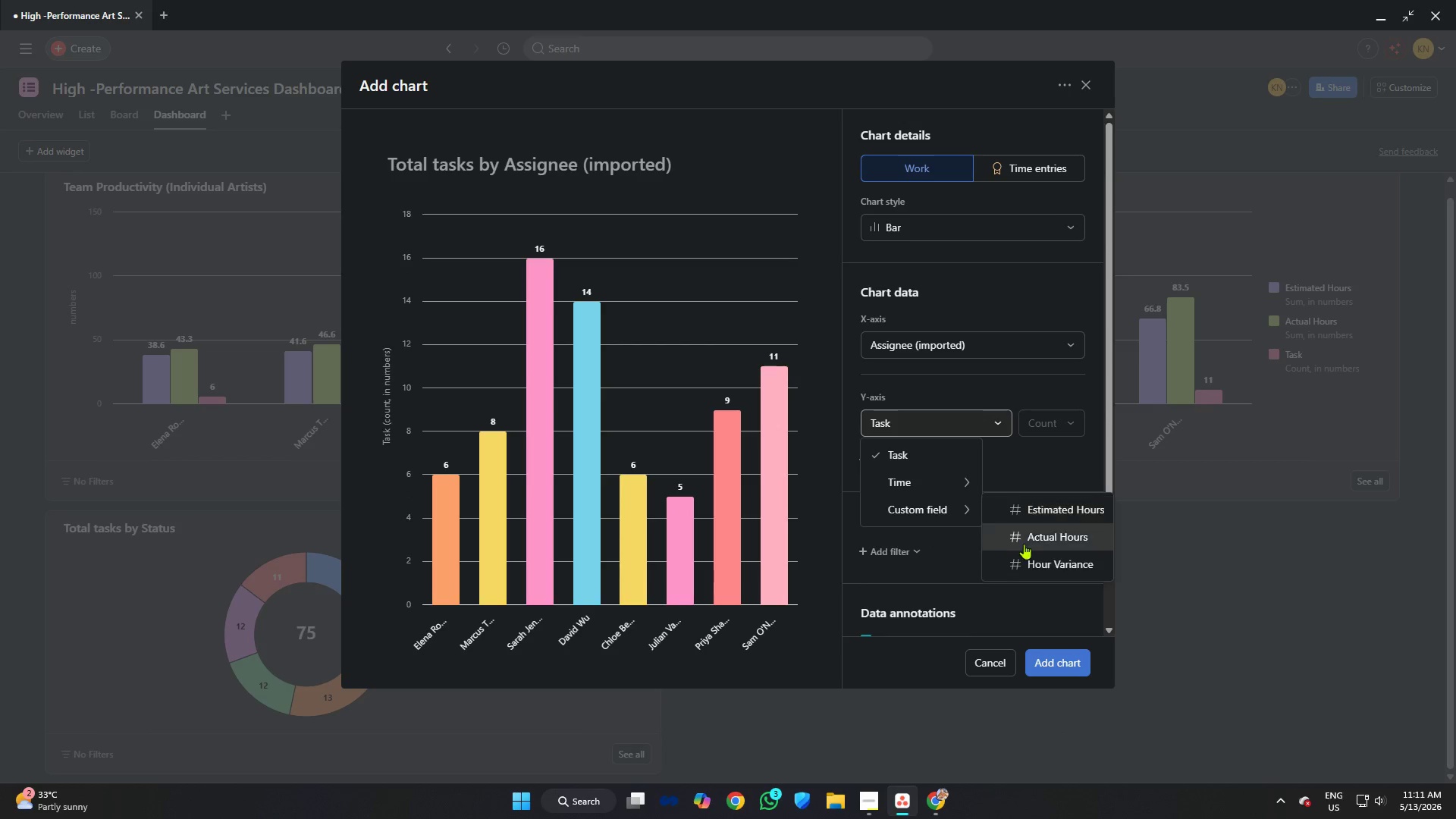 
left_click([1043, 561])
 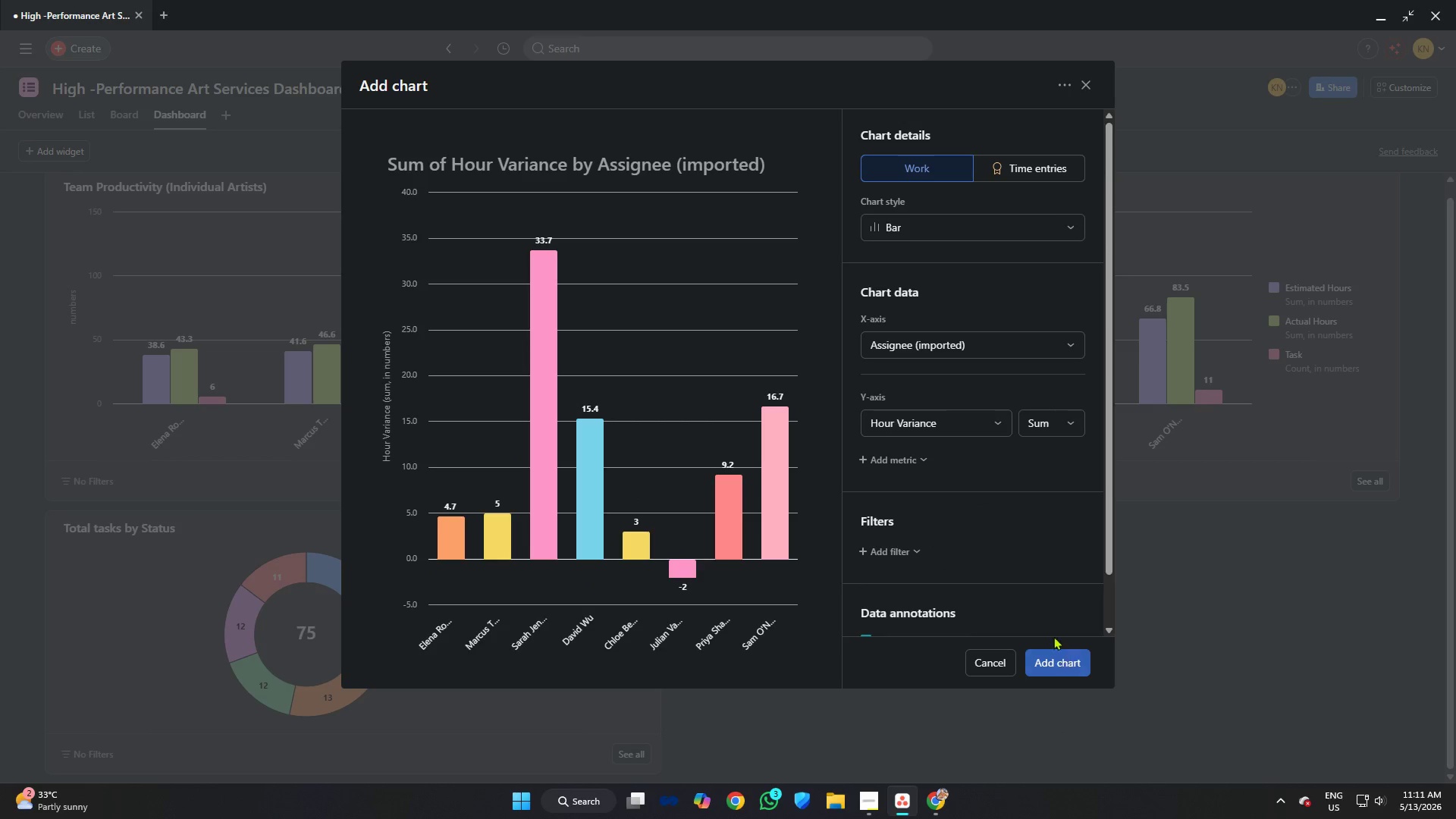 
wait(5.22)
 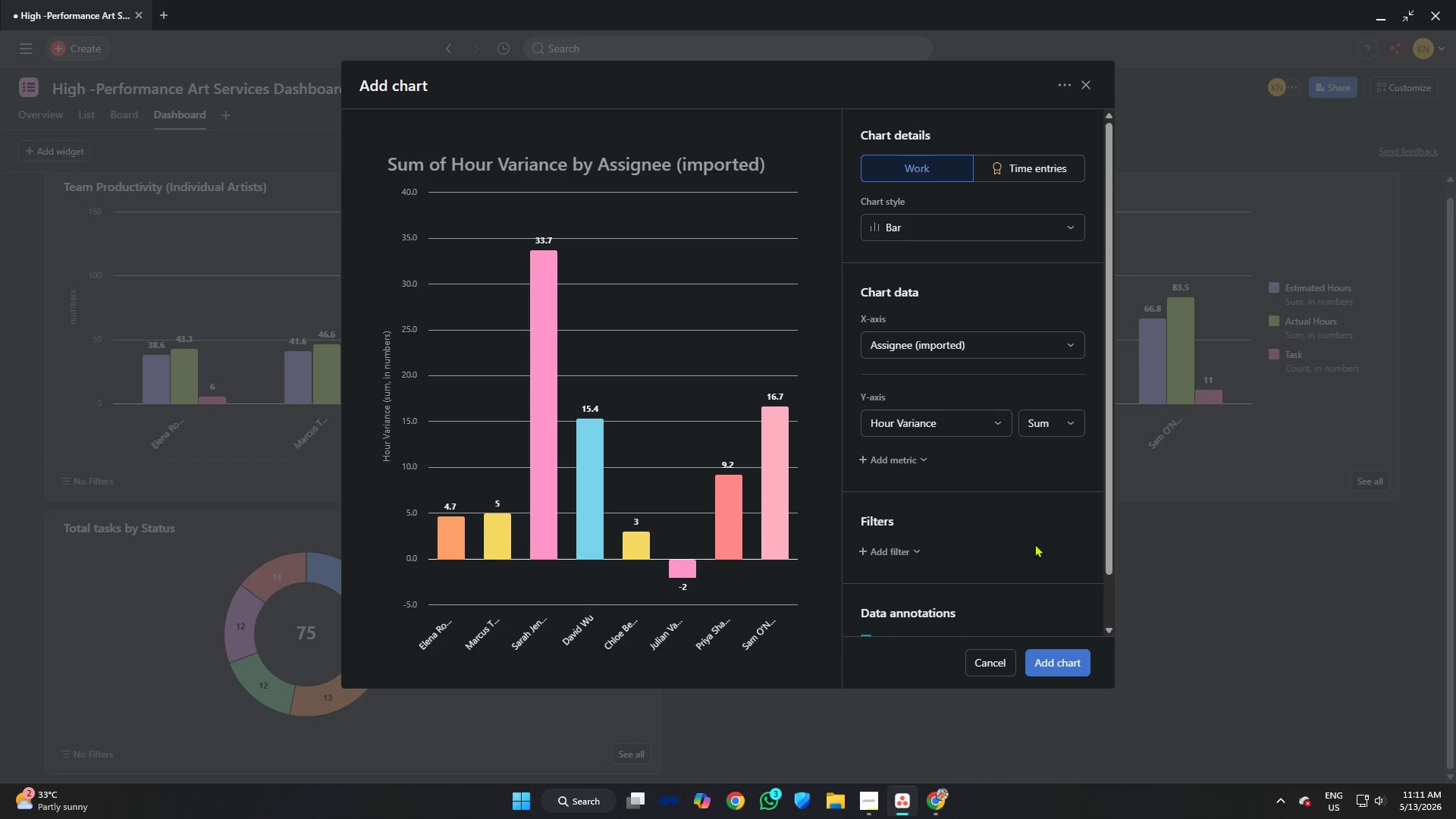 
left_click([922, 221])
 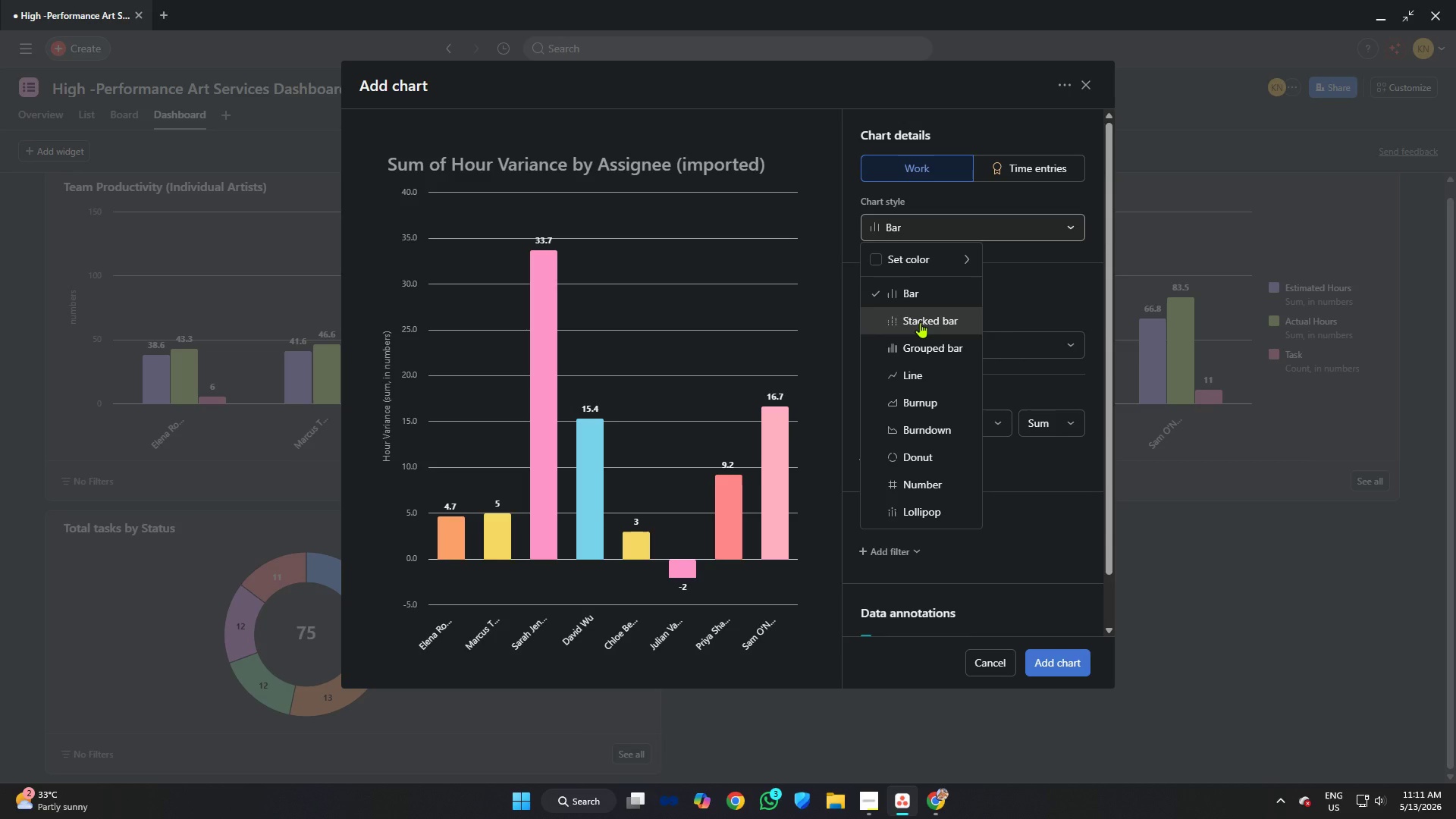 
left_click([921, 372])
 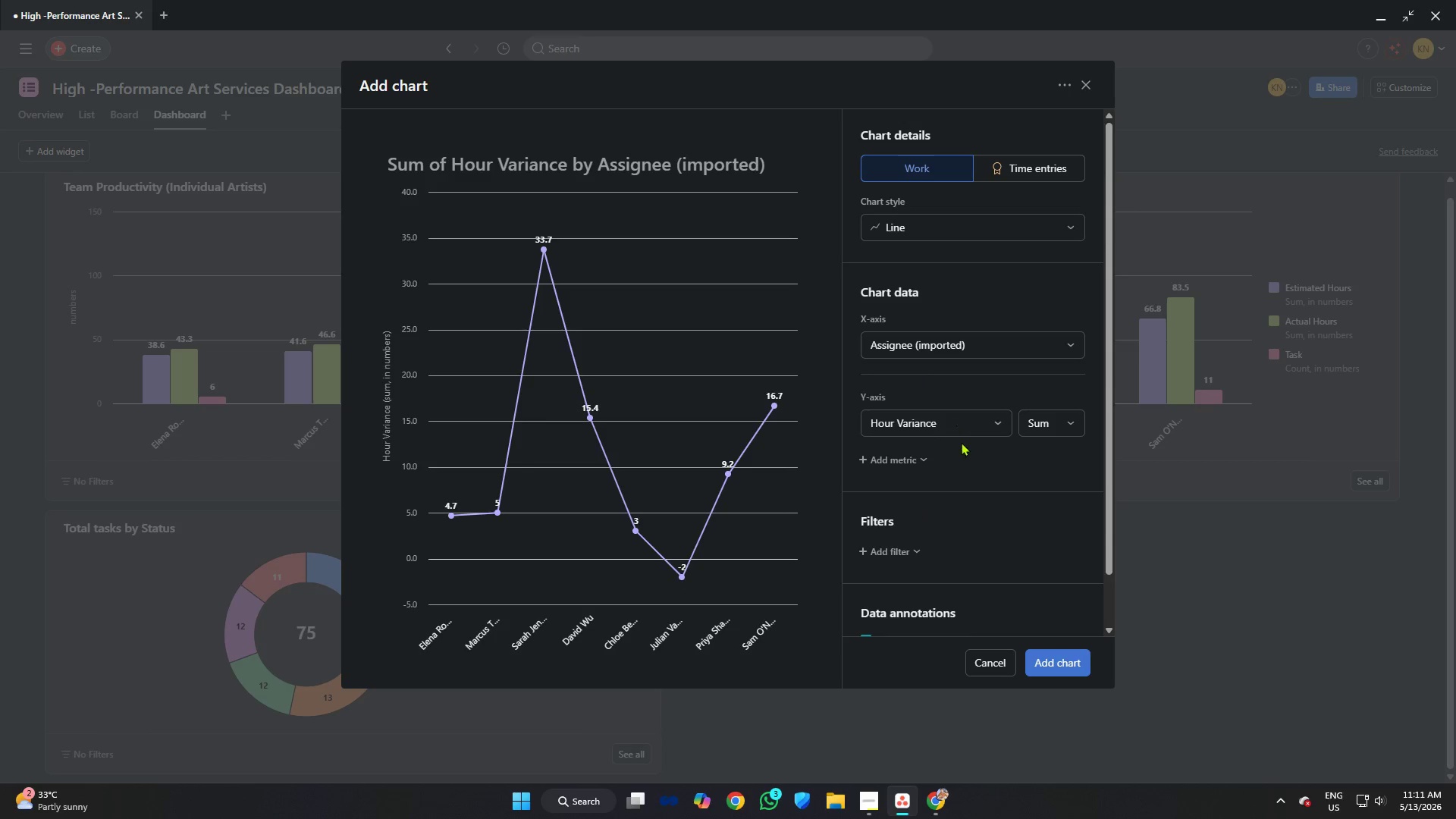 
left_click([948, 416])
 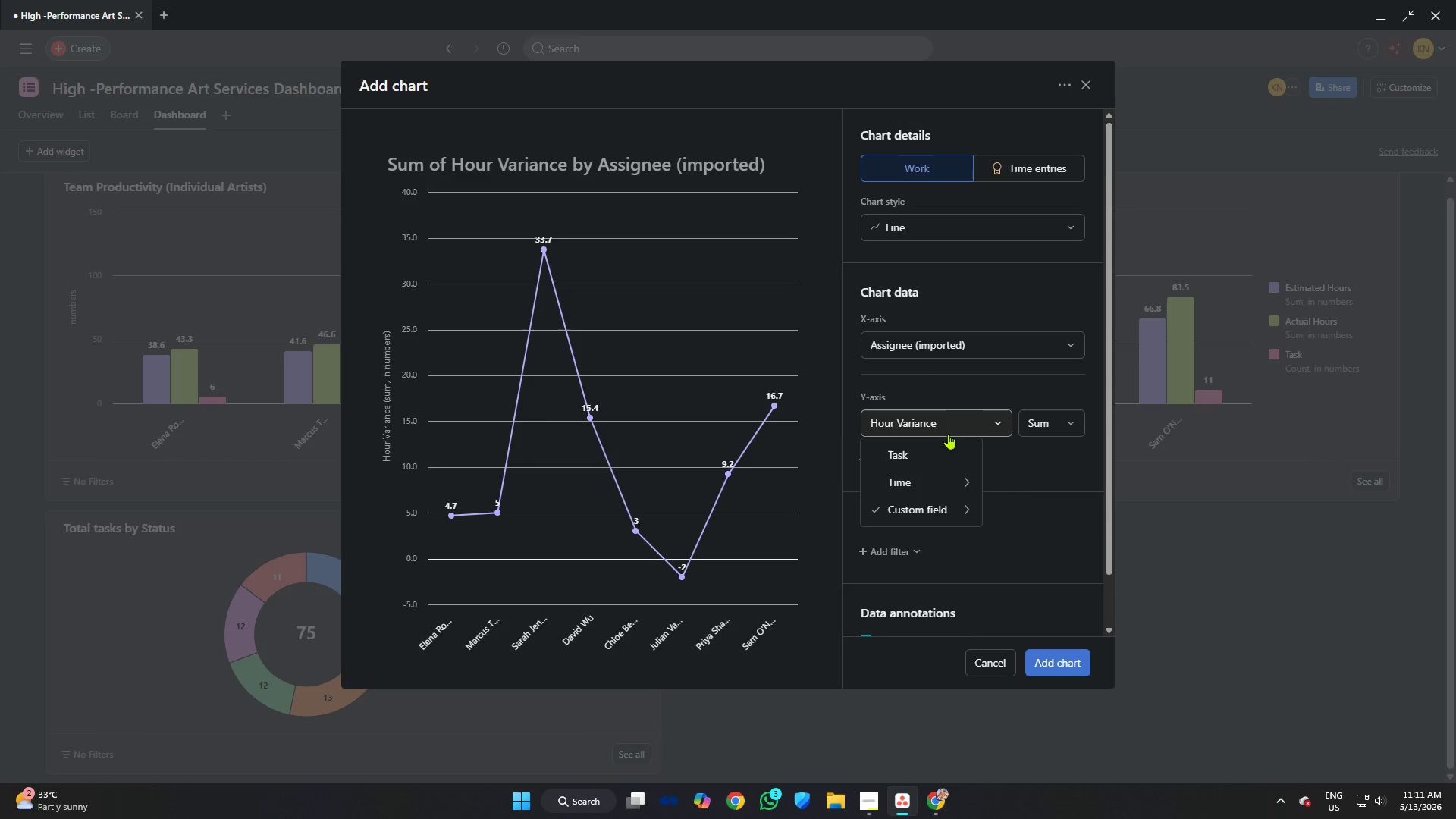 
mouse_move([965, 503])
 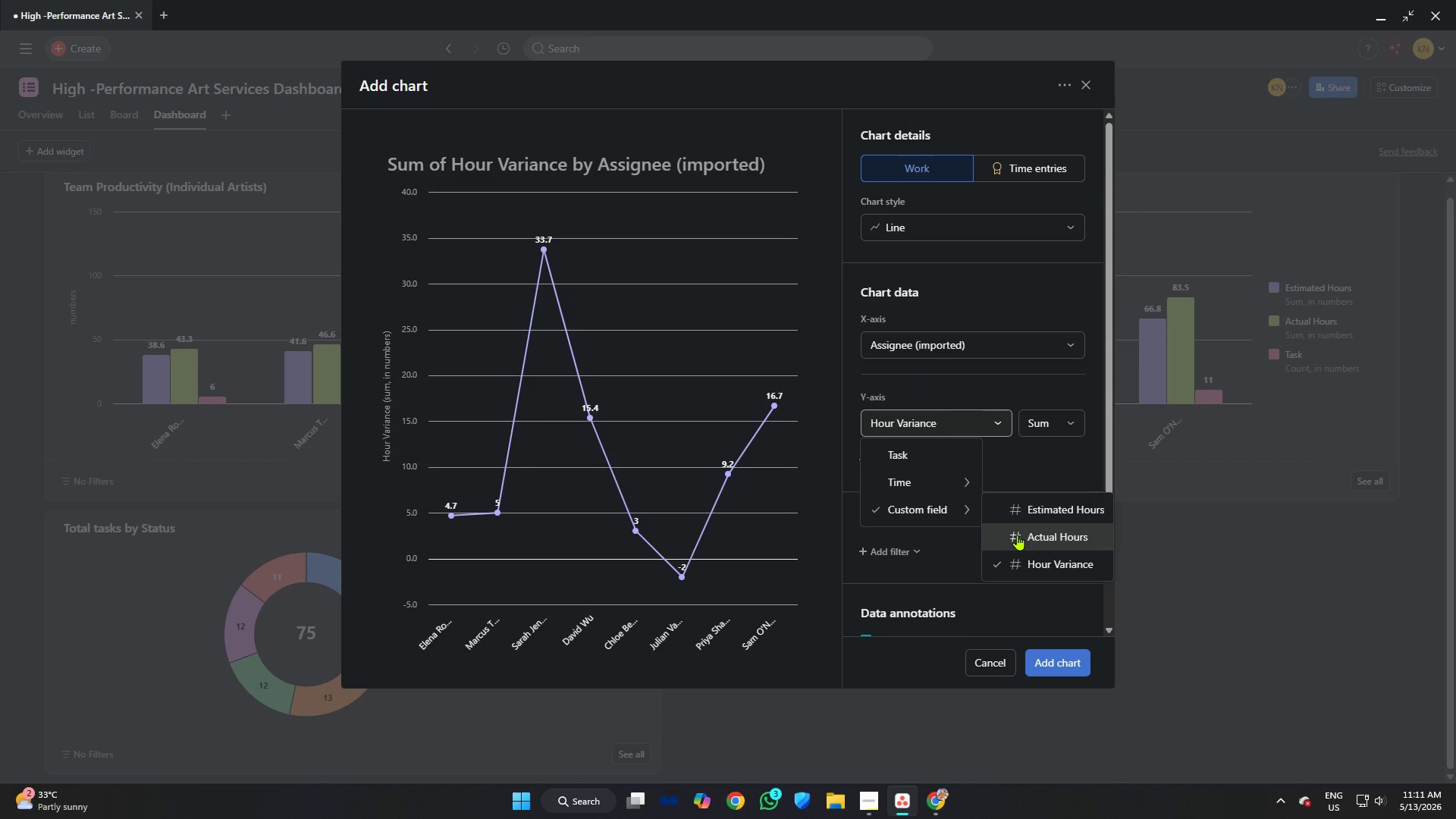 
left_click([1018, 535])
 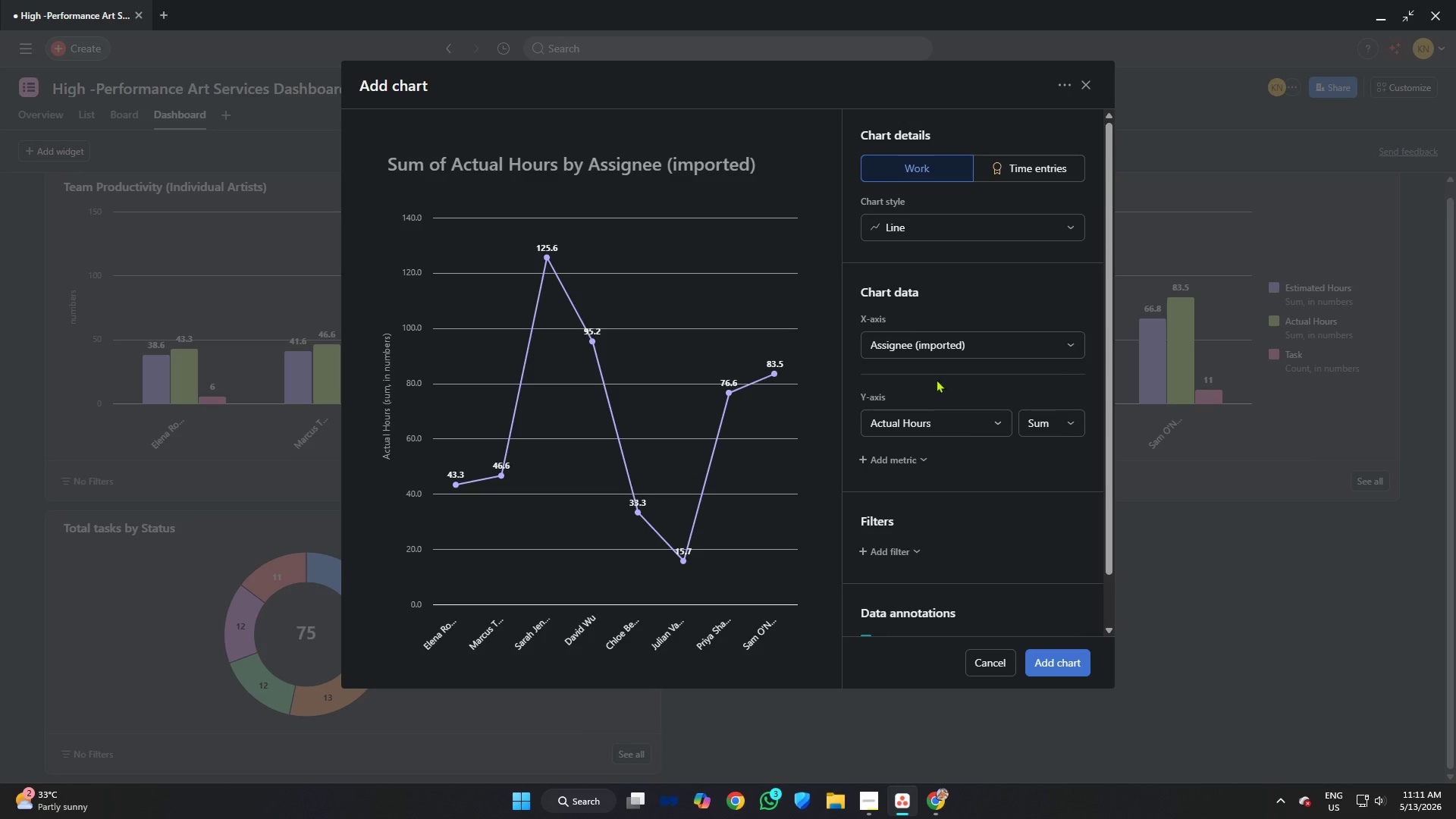 
left_click([915, 223])
 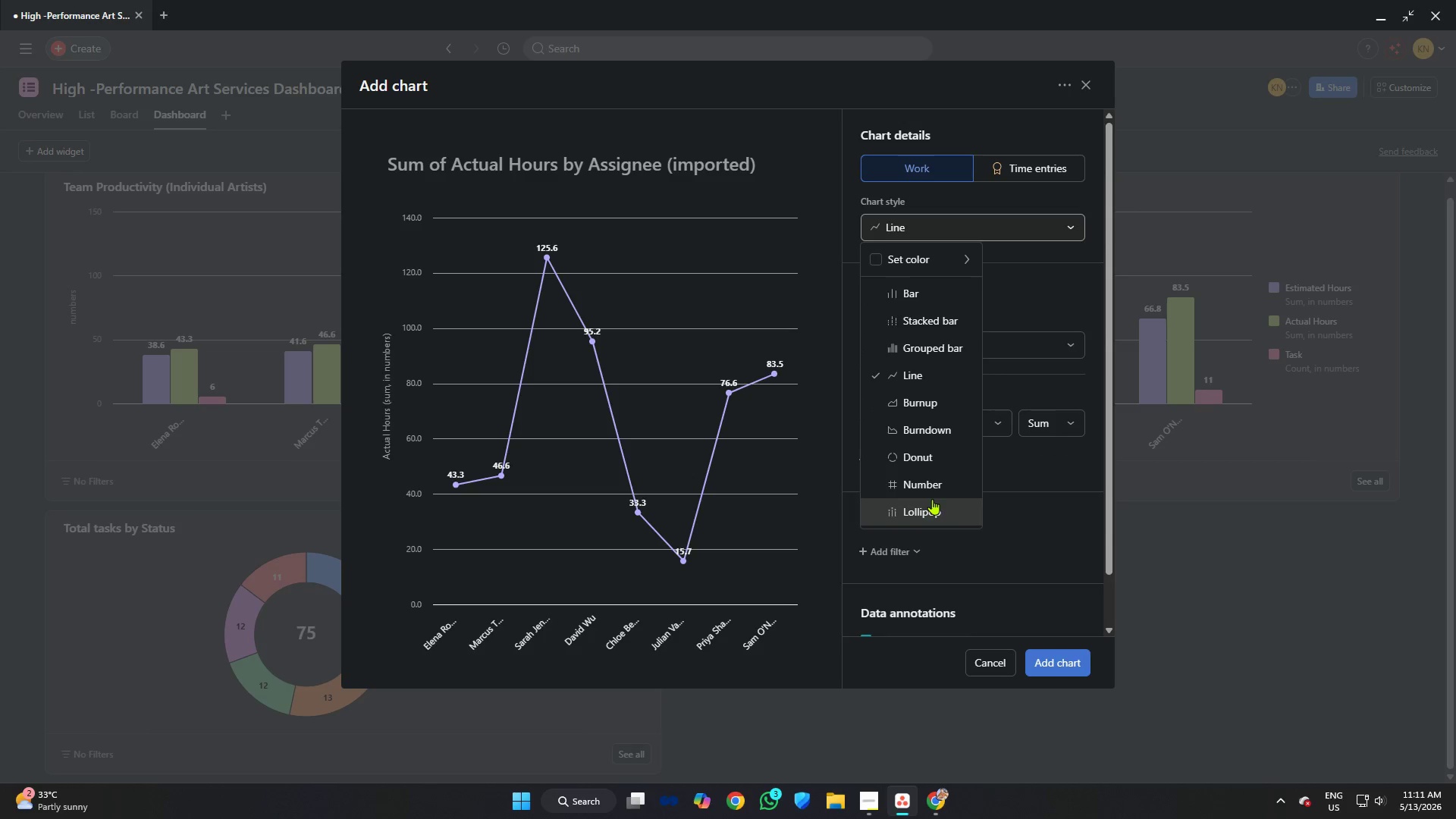 
left_click([933, 502])
 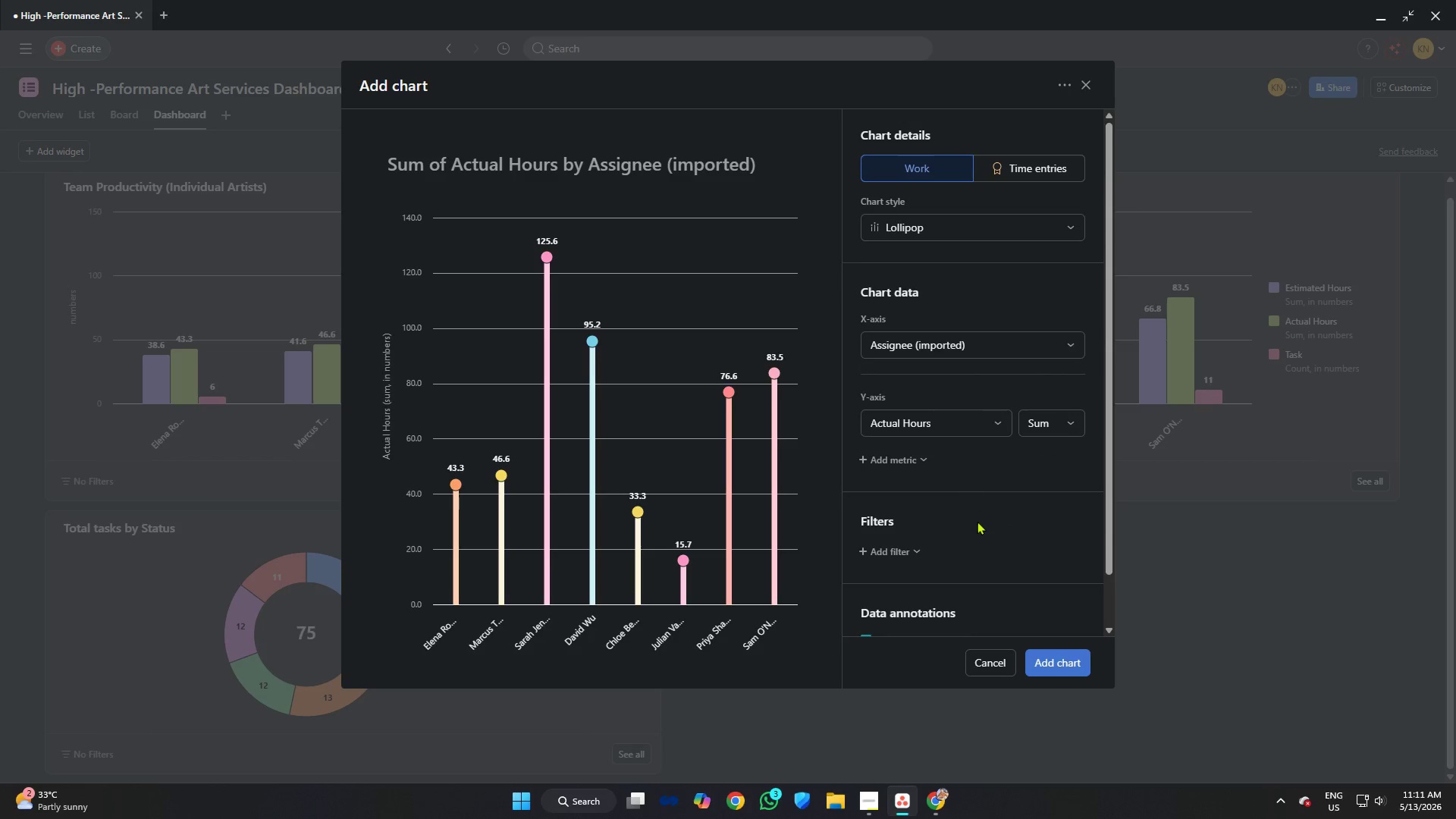 
left_click([1053, 664])
 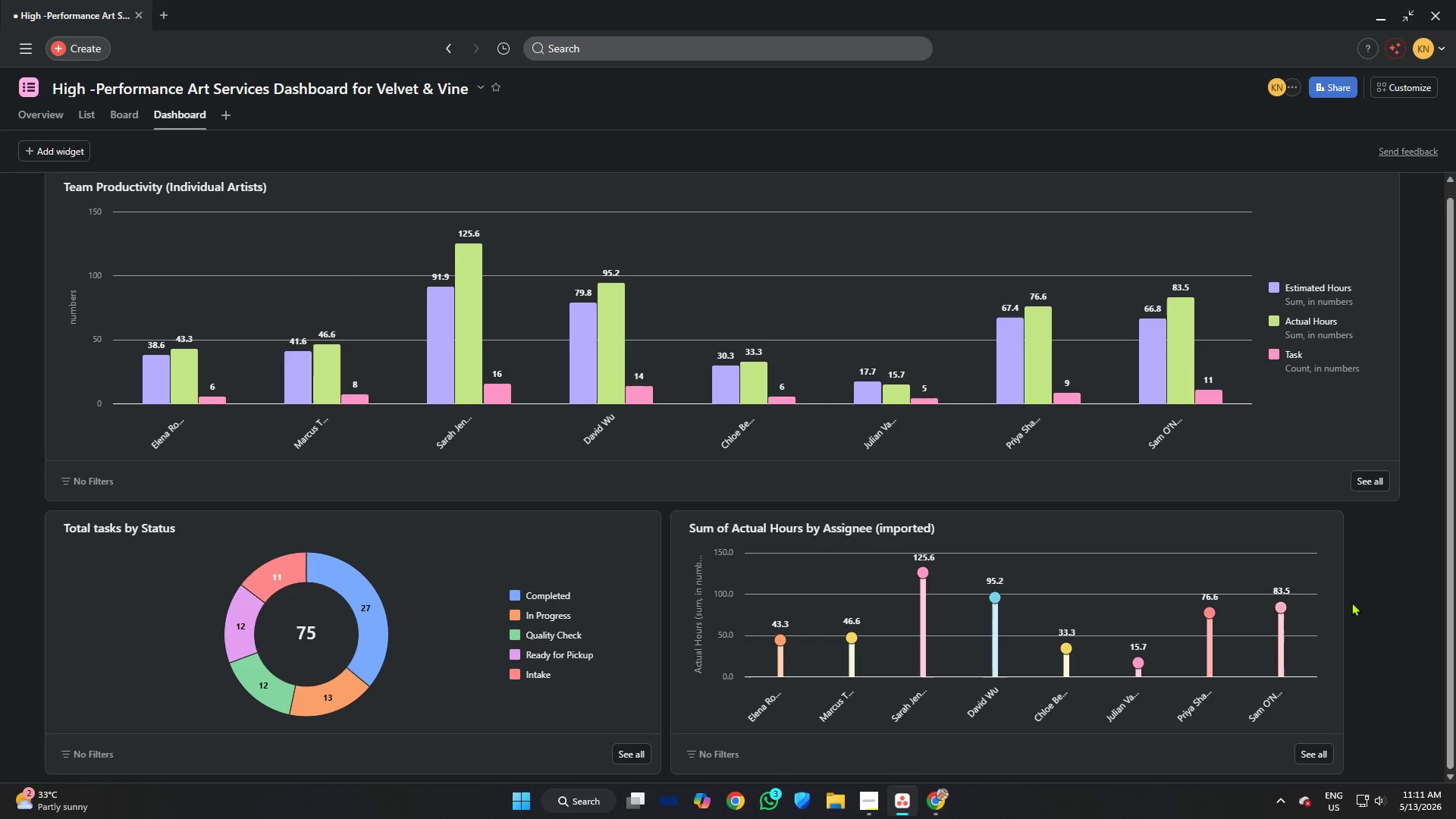 
left_click_drag(start_coordinate=[1342, 598], to_coordinate=[1400, 592])